 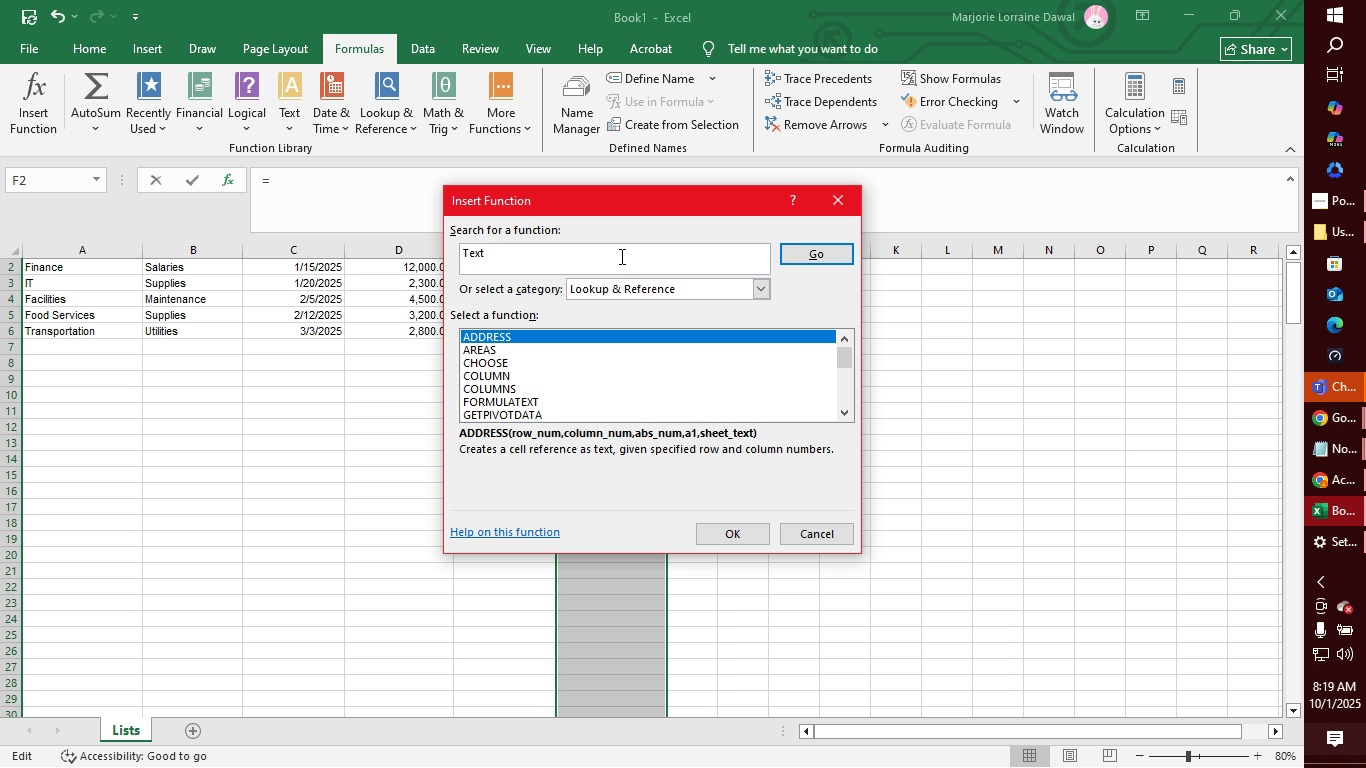 
key(Enter)
 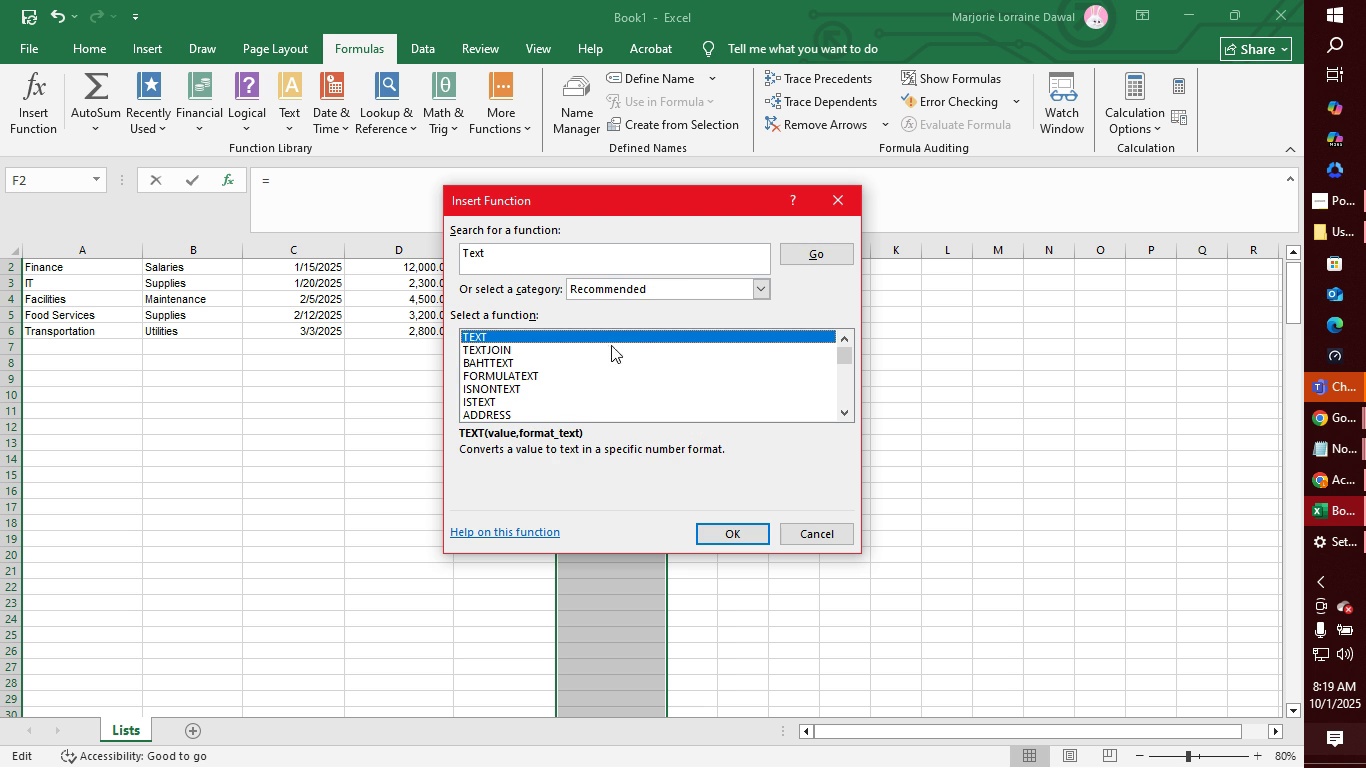 
left_click([615, 336])
 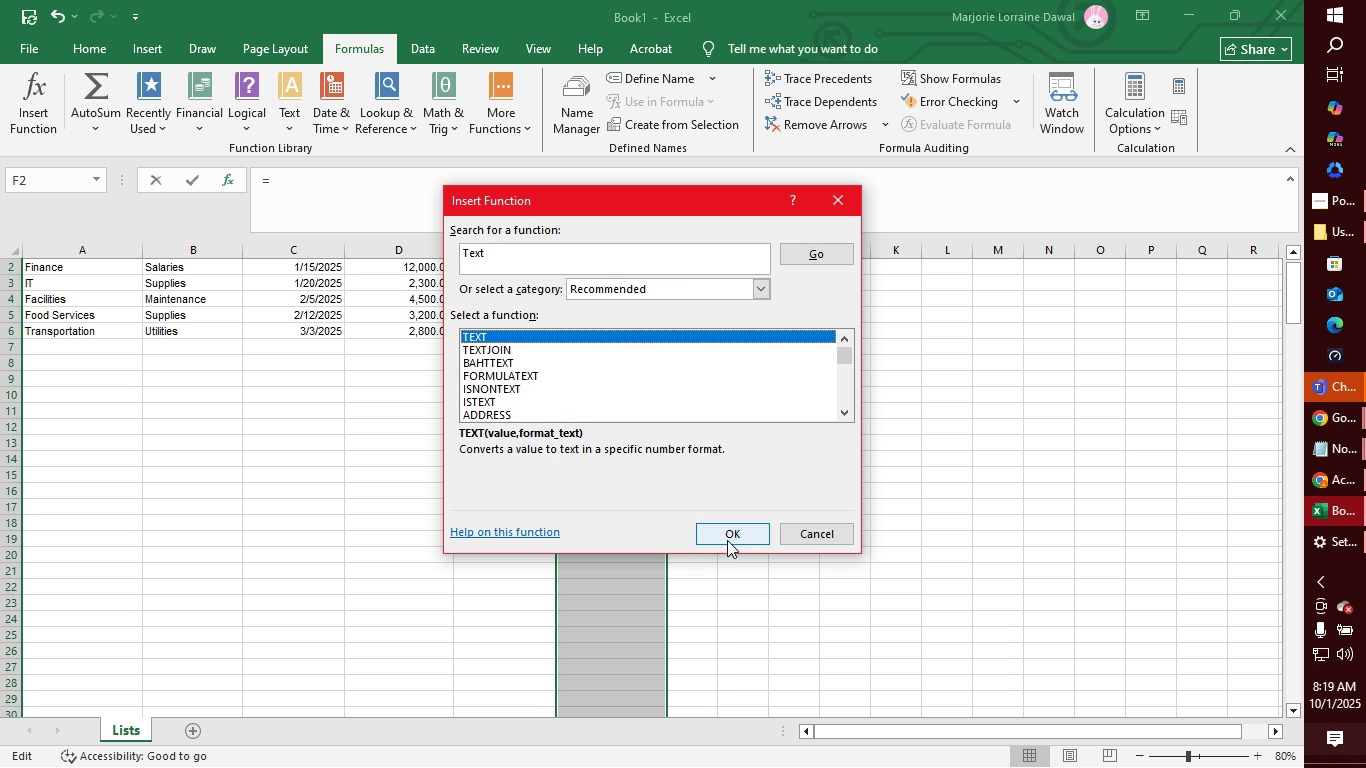 
left_click([727, 540])
 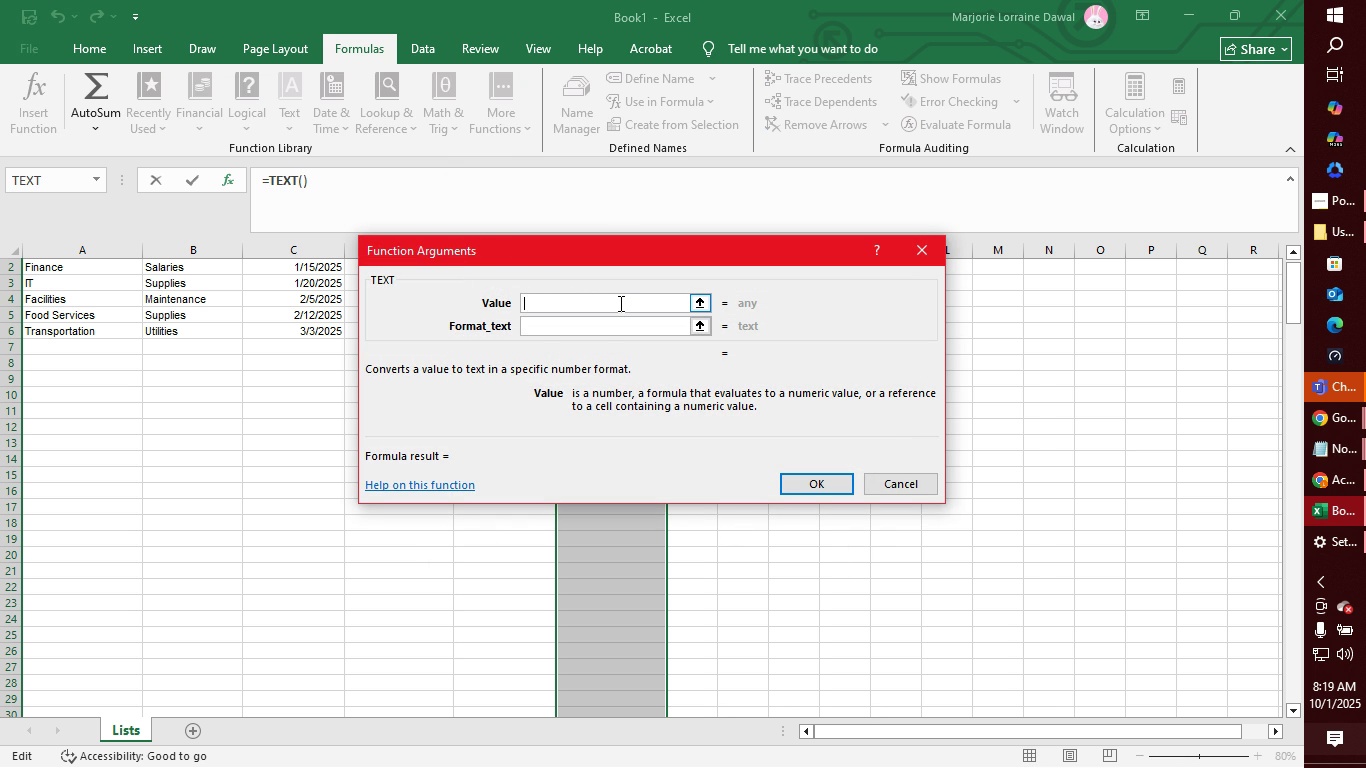 
wait(9.48)
 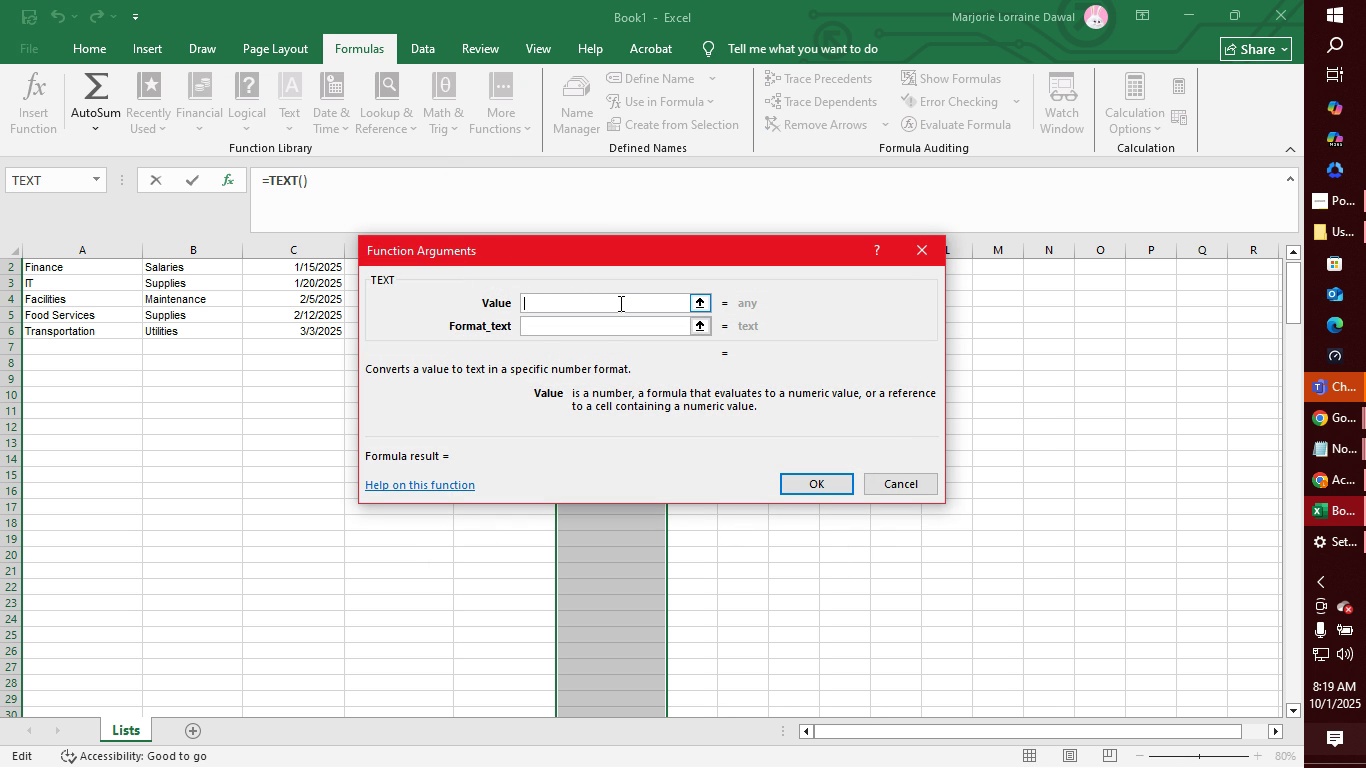 
type(c2;c199)
 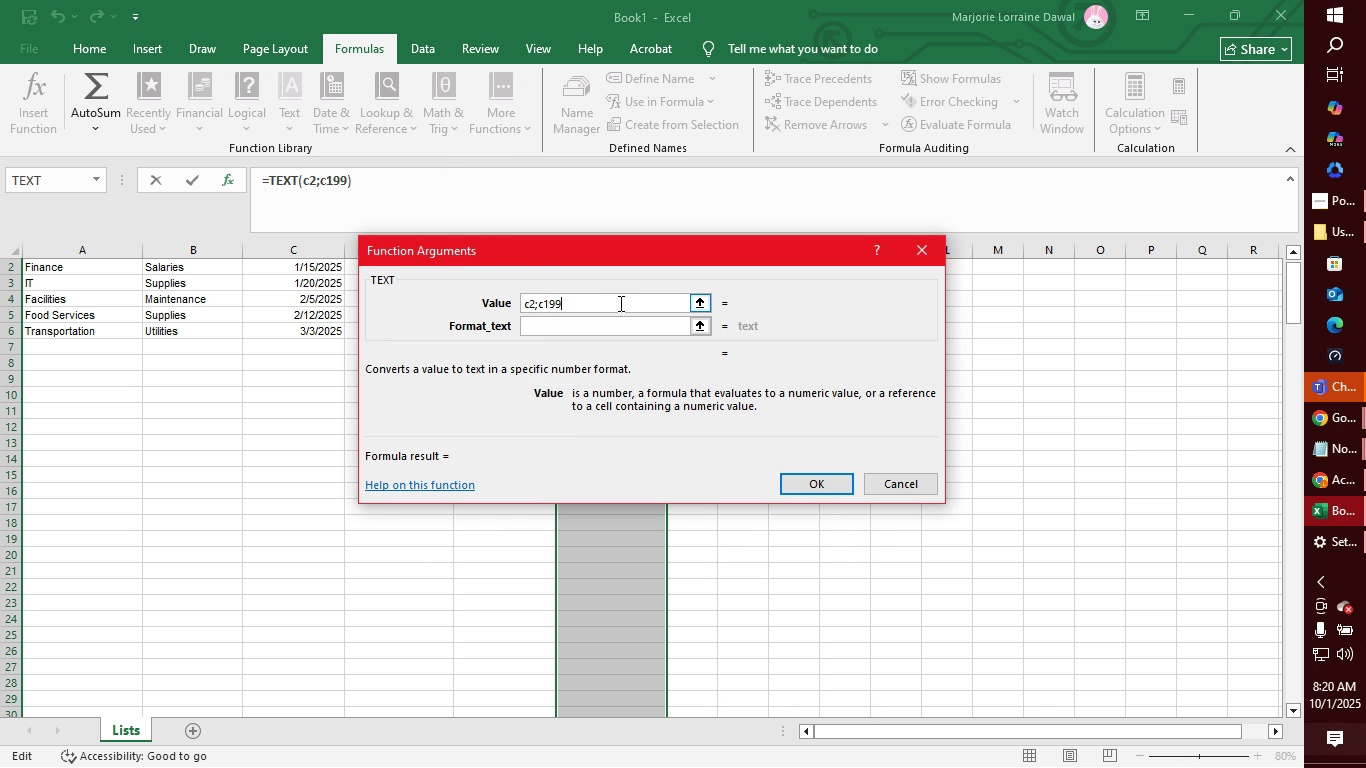 
key(Comma)